 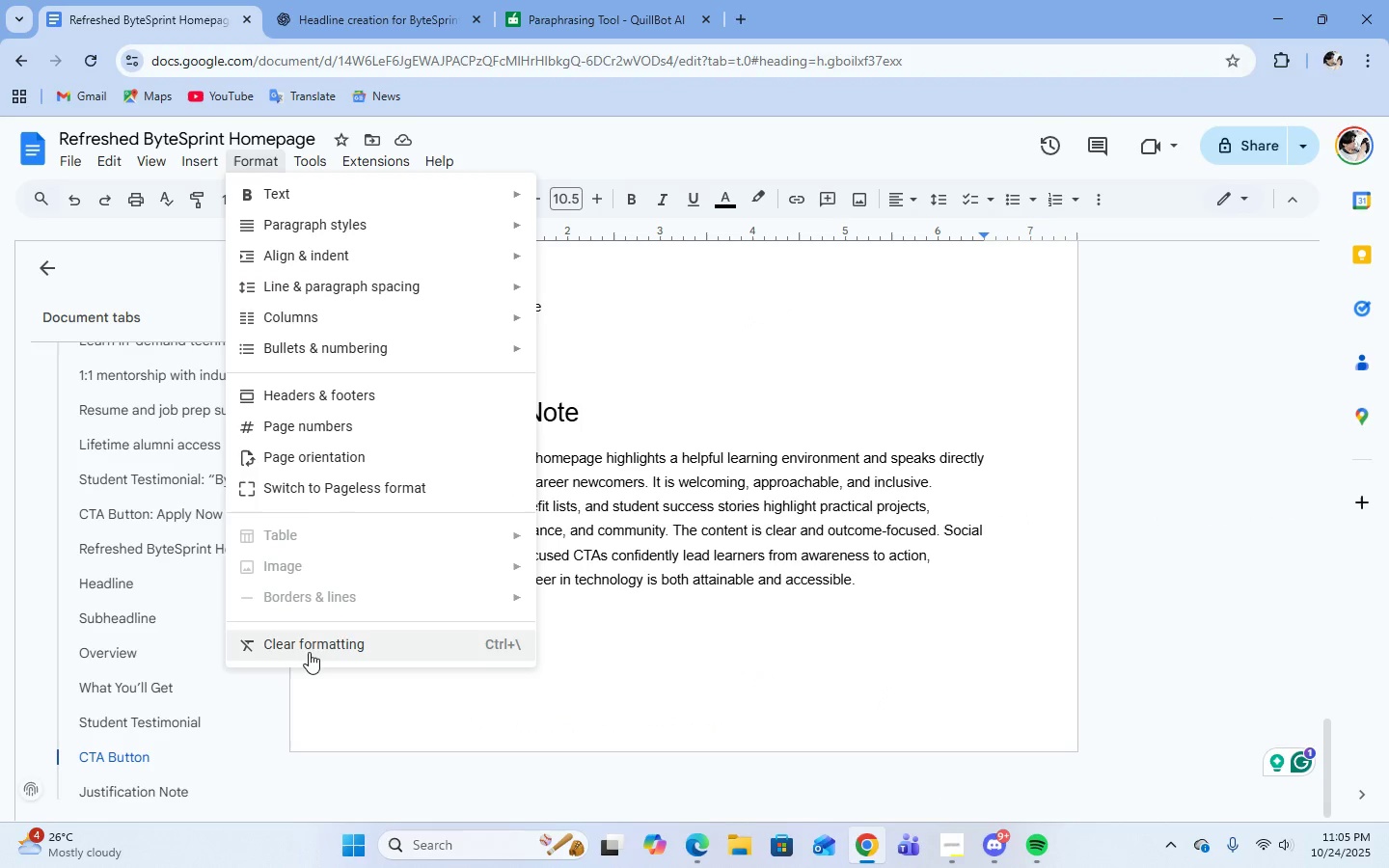 
left_click([365, 225])
 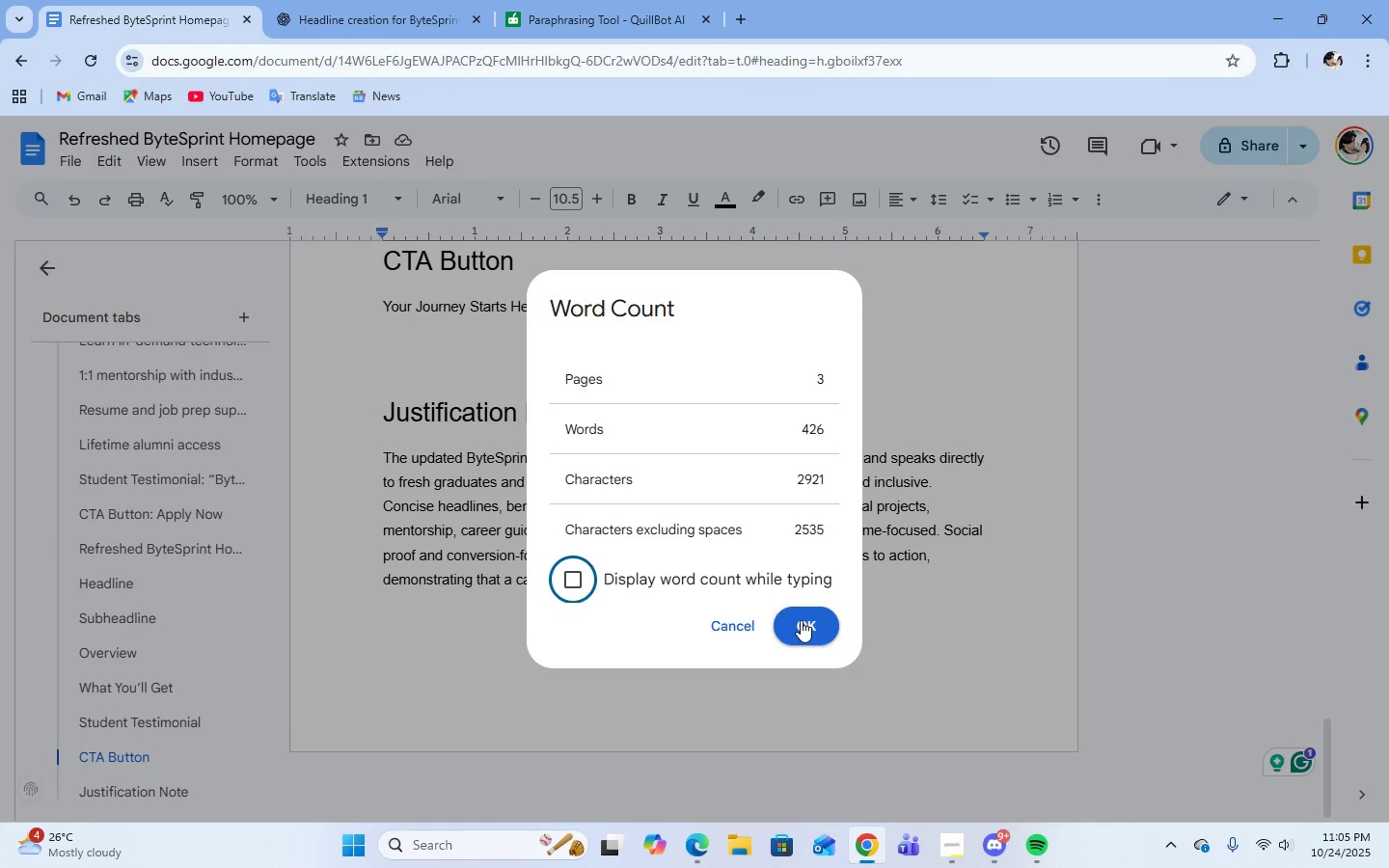 
left_click([801, 620])
 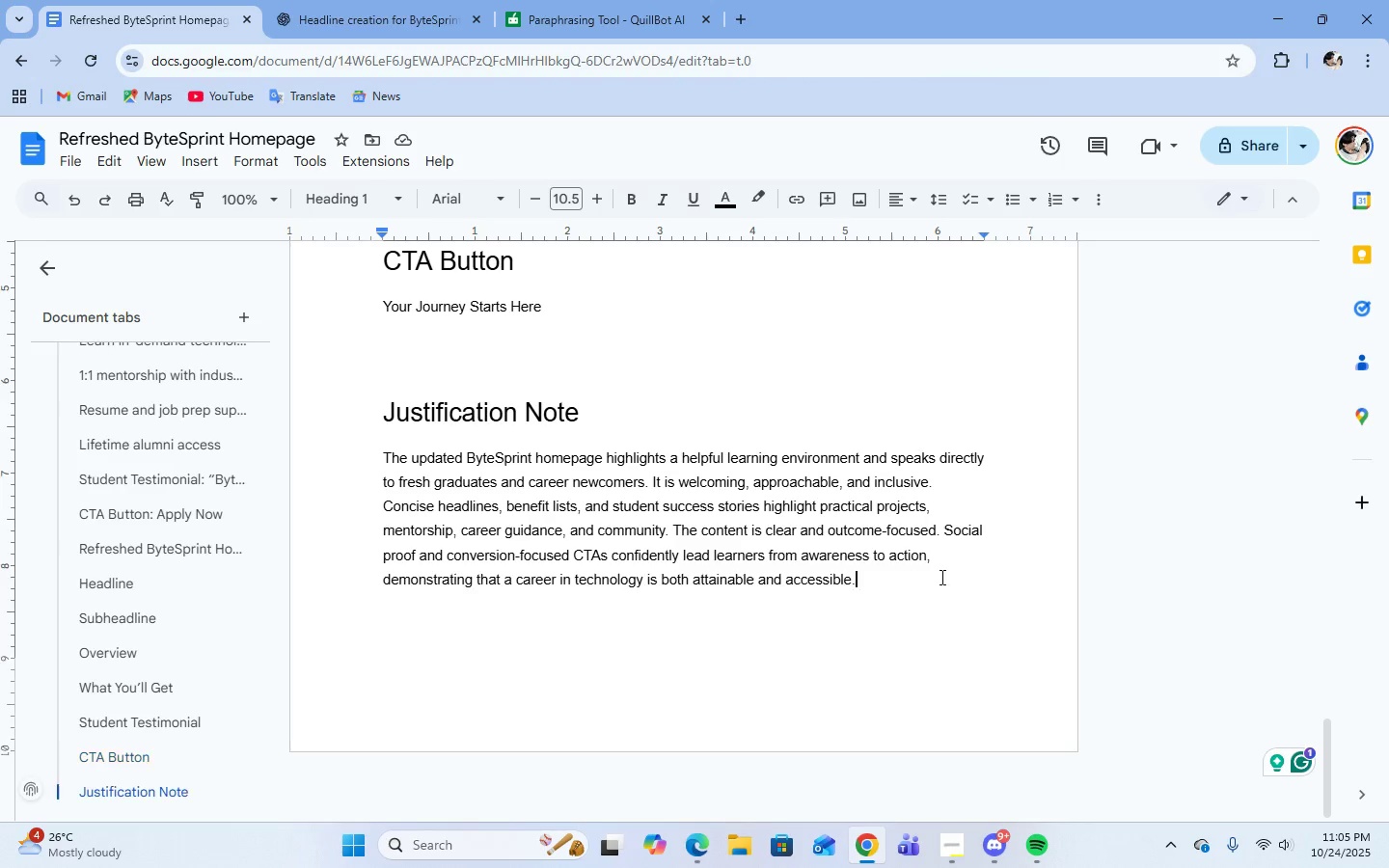 
left_click([940, 577])
 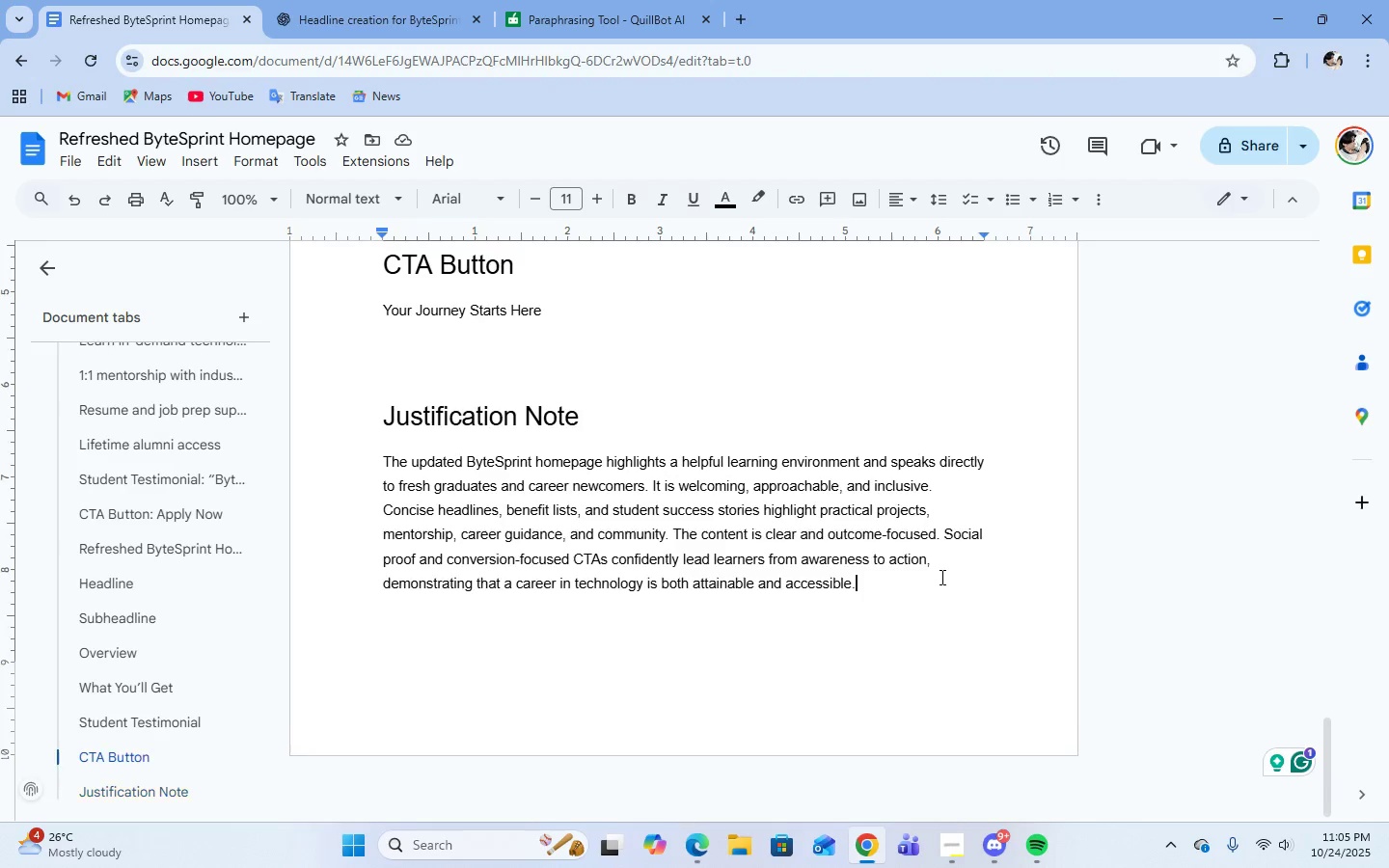 
scroll: coordinate [940, 577], scroll_direction: up, amount: 3.0
 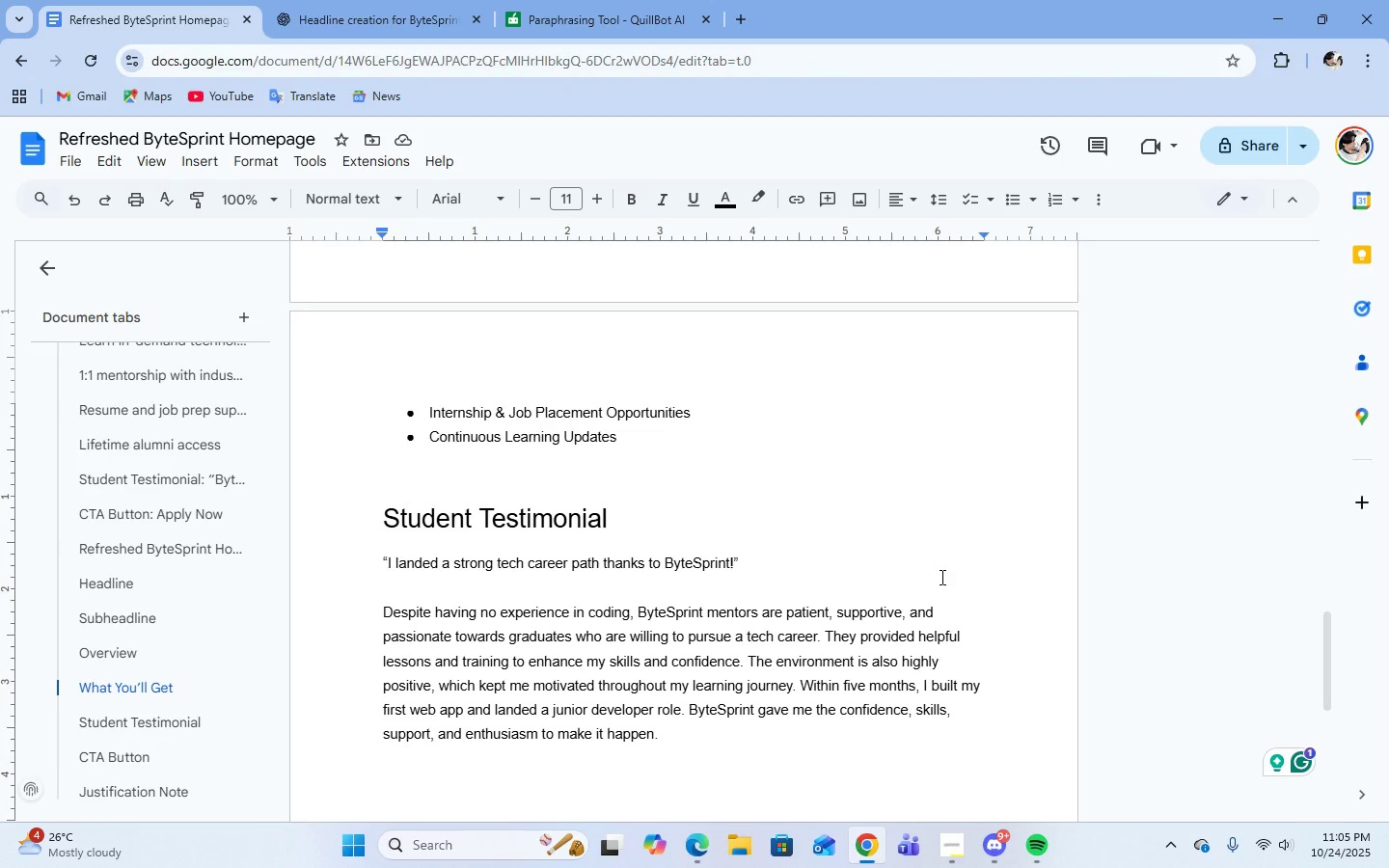 
scroll: coordinate [940, 577], scroll_direction: down, amount: 5.0
 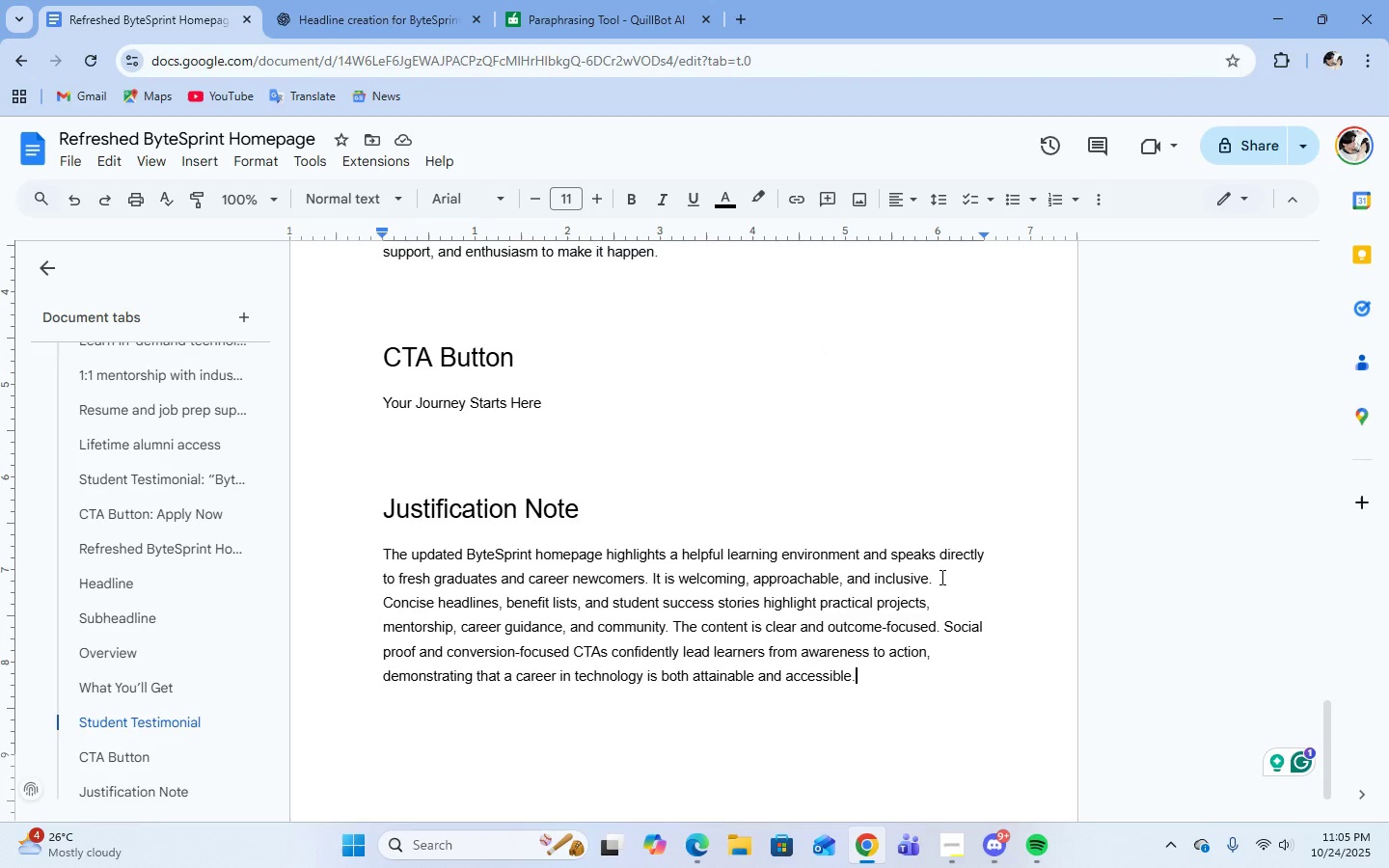 
scroll: coordinate [940, 577], scroll_direction: up, amount: 2.0
 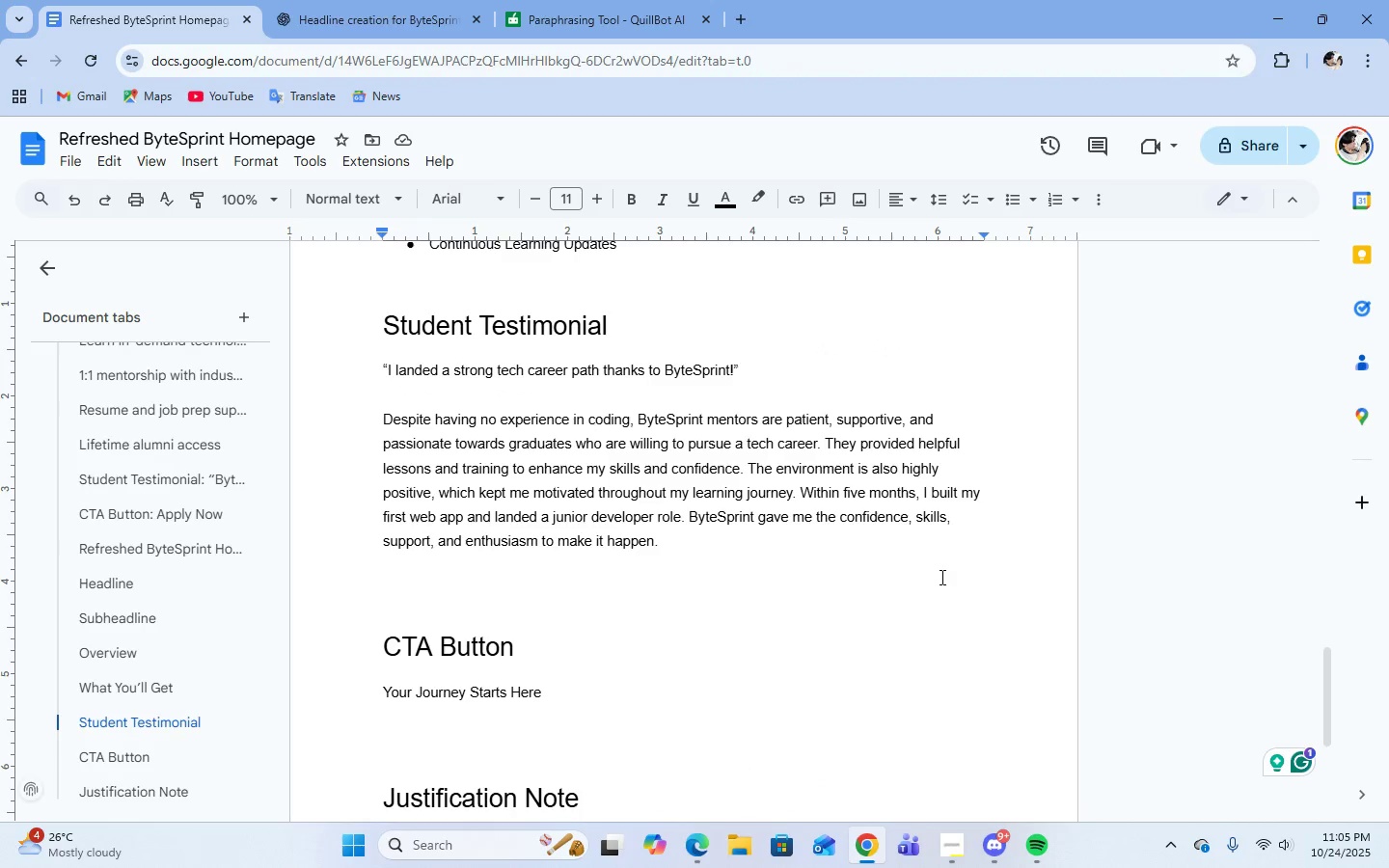 
scroll: coordinate [940, 577], scroll_direction: down, amount: 3.0
 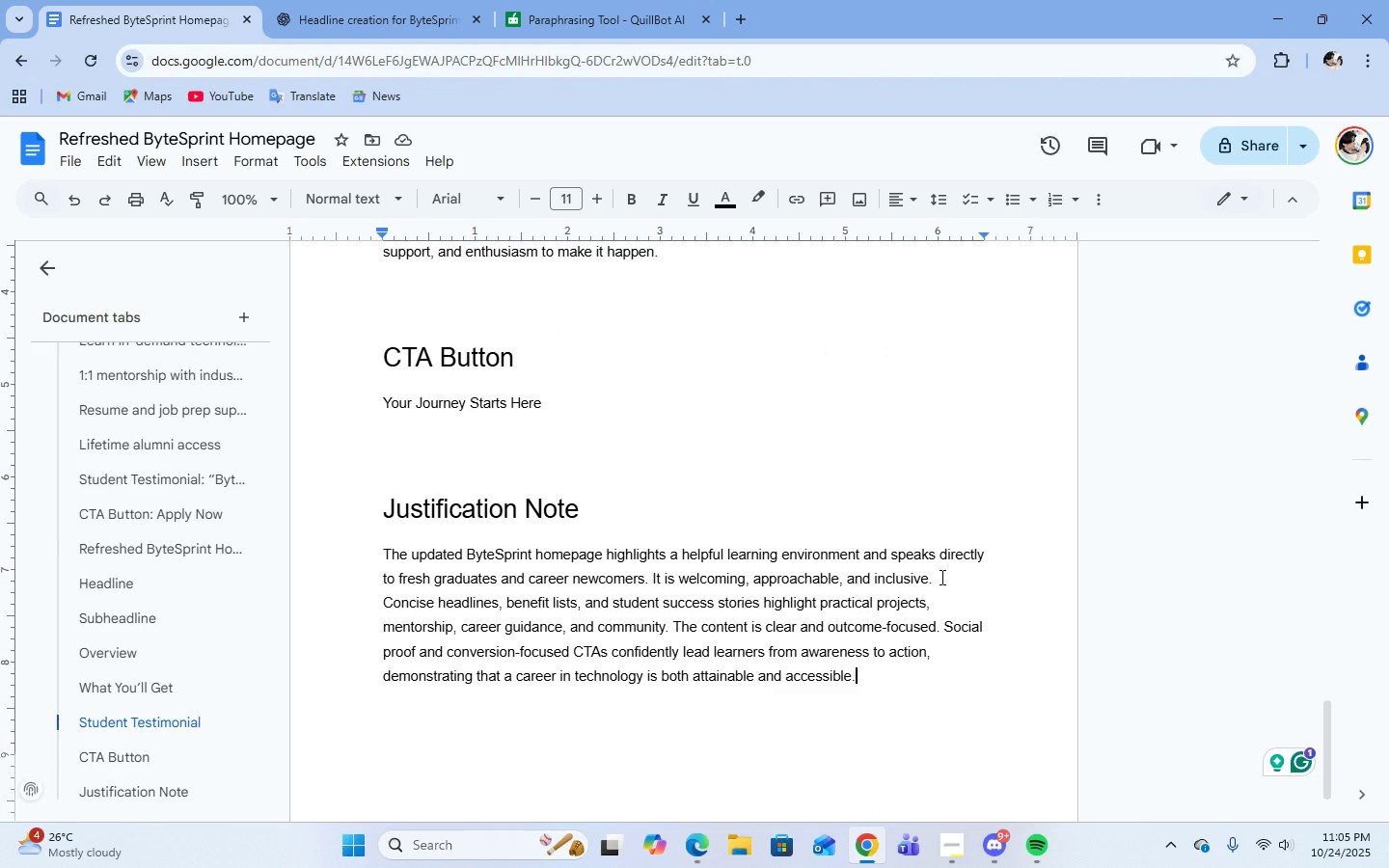 
scroll: coordinate [940, 577], scroll_direction: up, amount: 4.0
 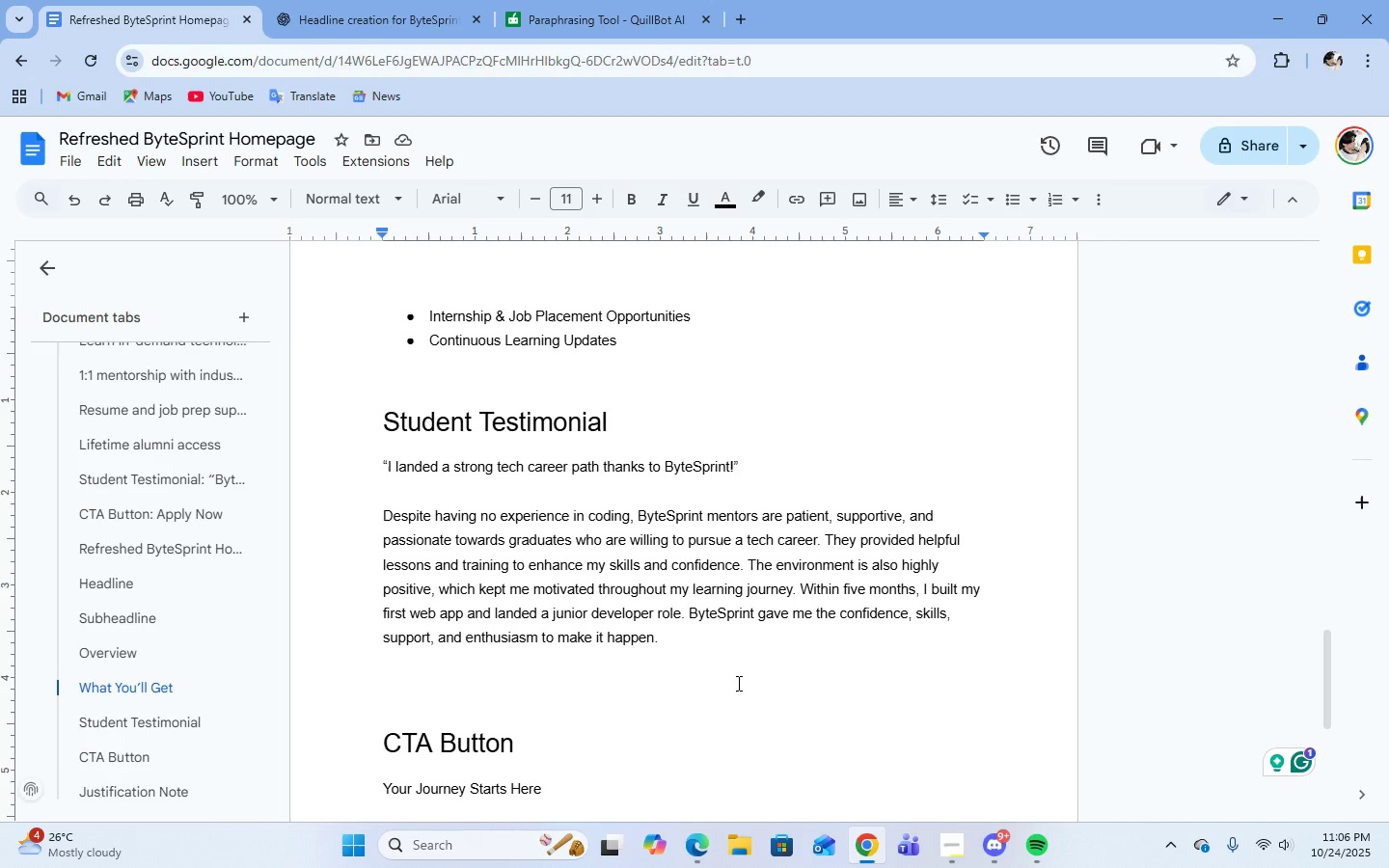 
wait(12.69)
 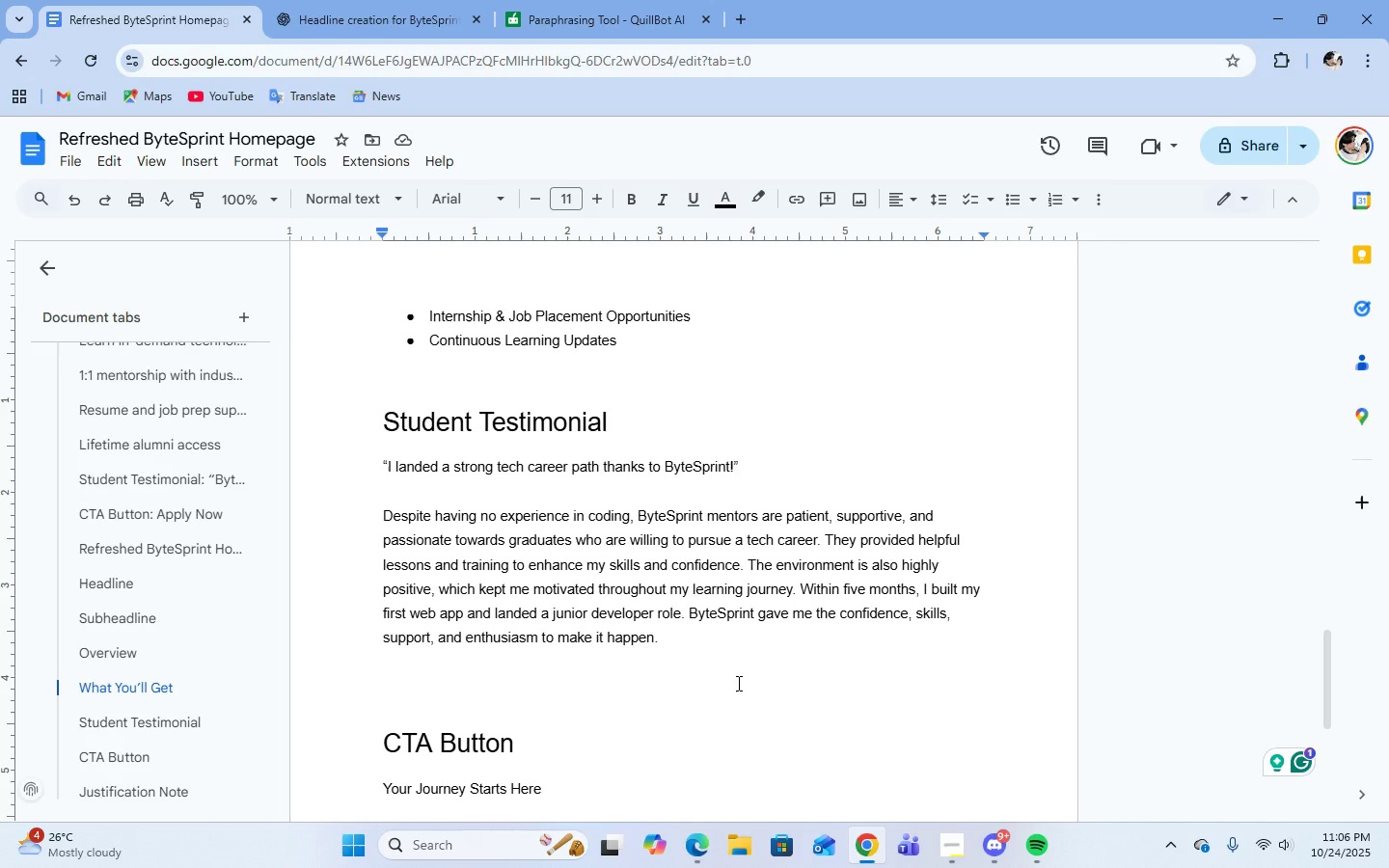 
scroll: coordinate [859, 688], scroll_direction: up, amount: 2.0
 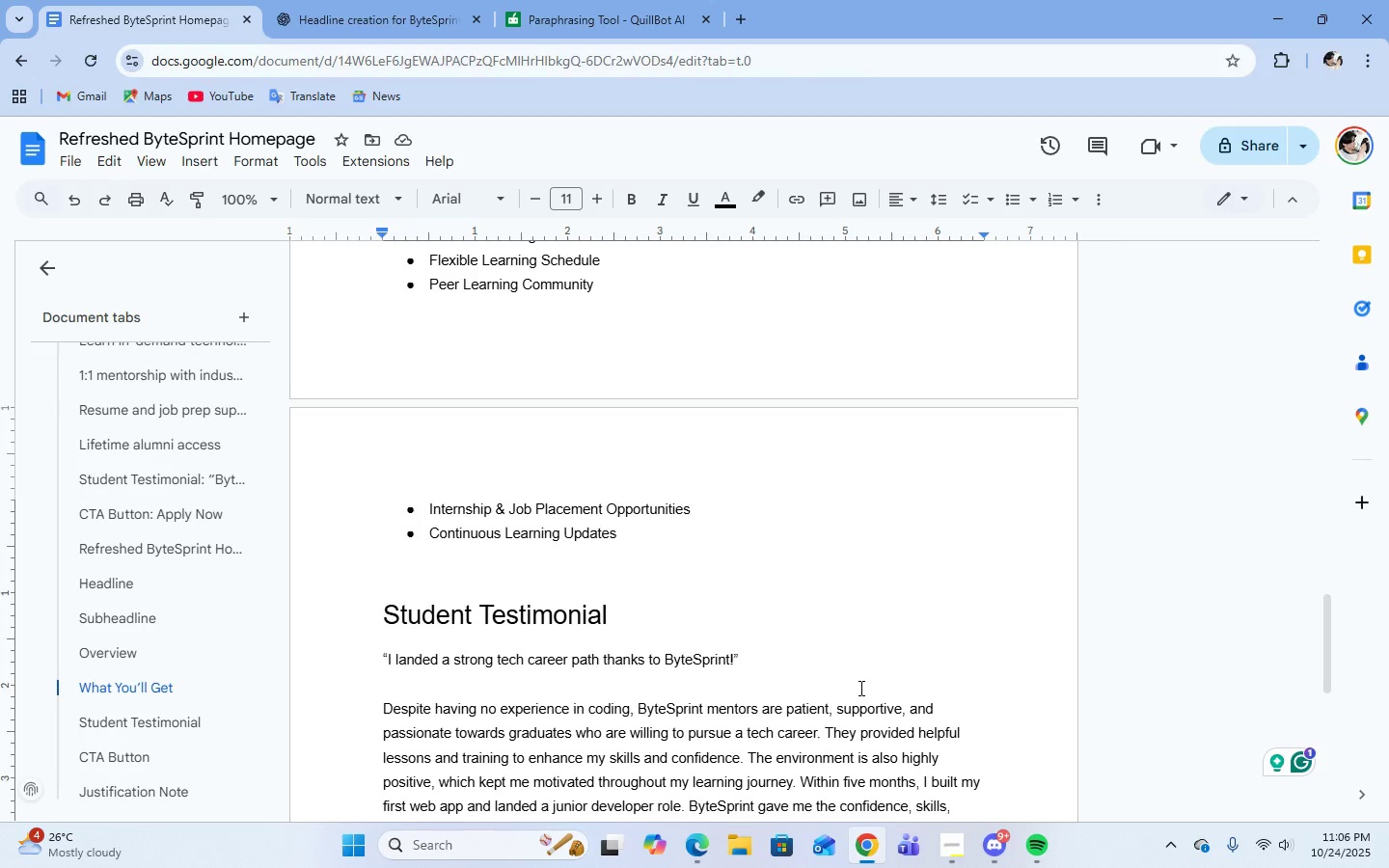 
scroll: coordinate [859, 688], scroll_direction: down, amount: 2.0
 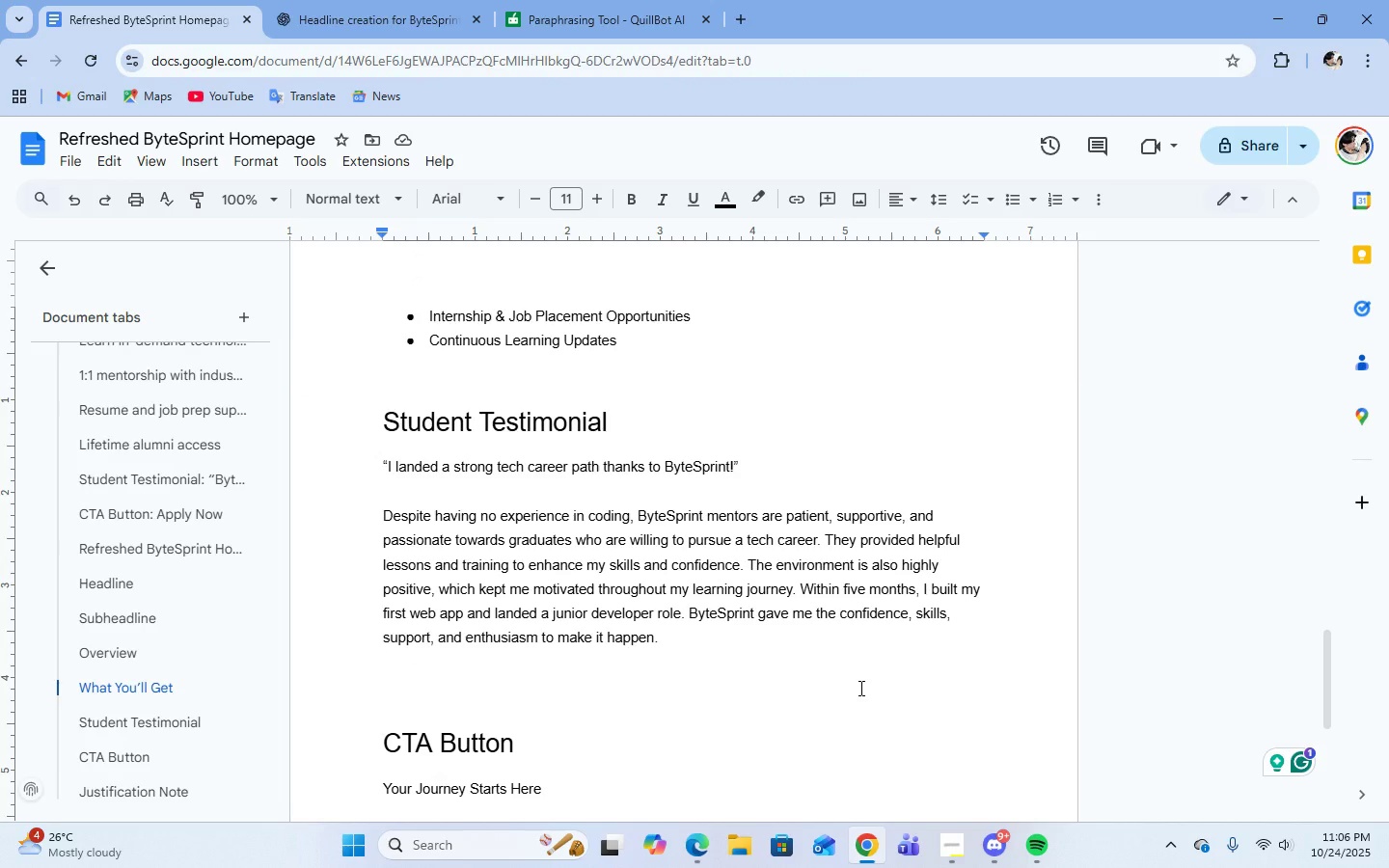 
scroll: coordinate [859, 688], scroll_direction: up, amount: 10.0
 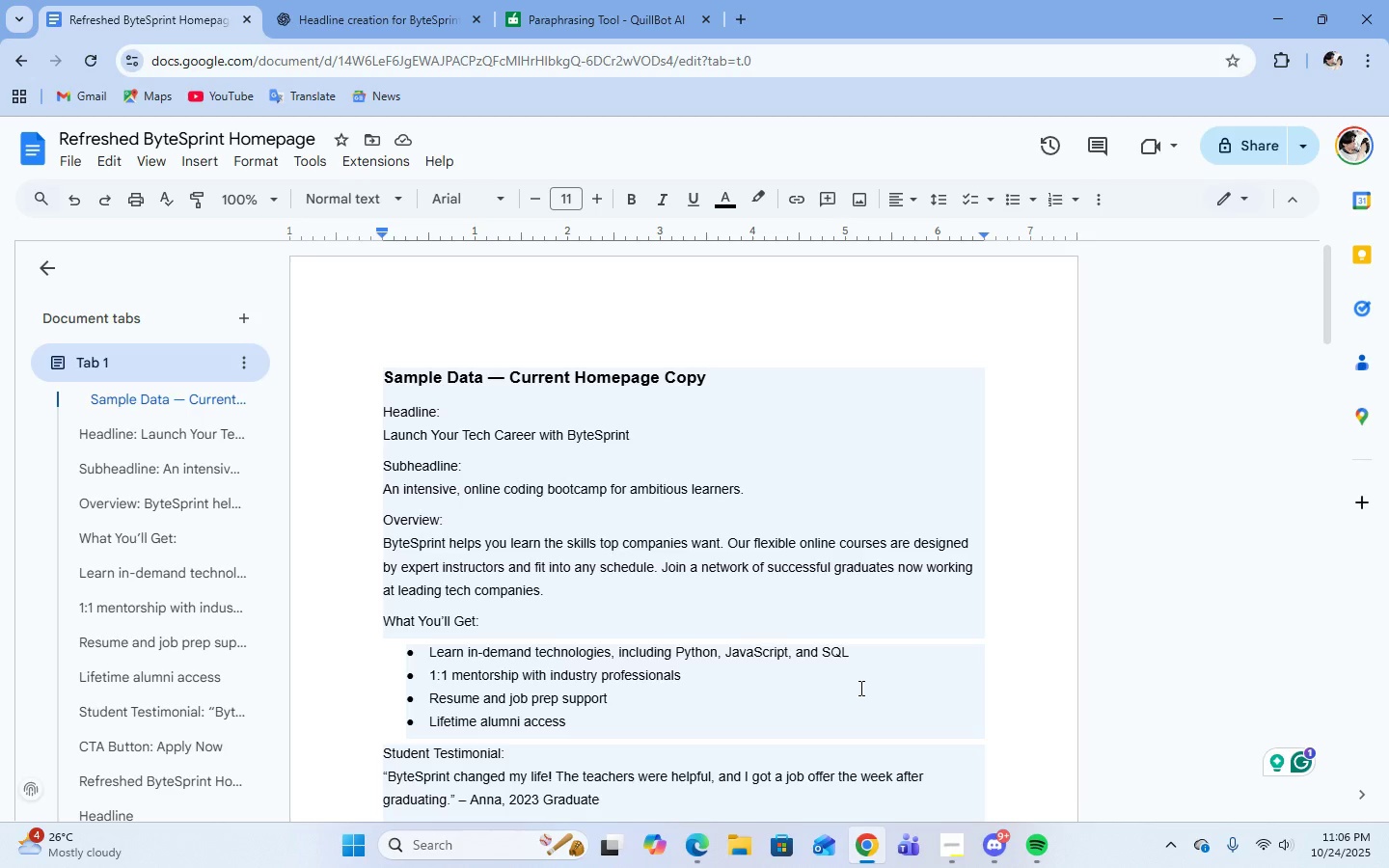 
scroll: coordinate [859, 688], scroll_direction: down, amount: 1.0
 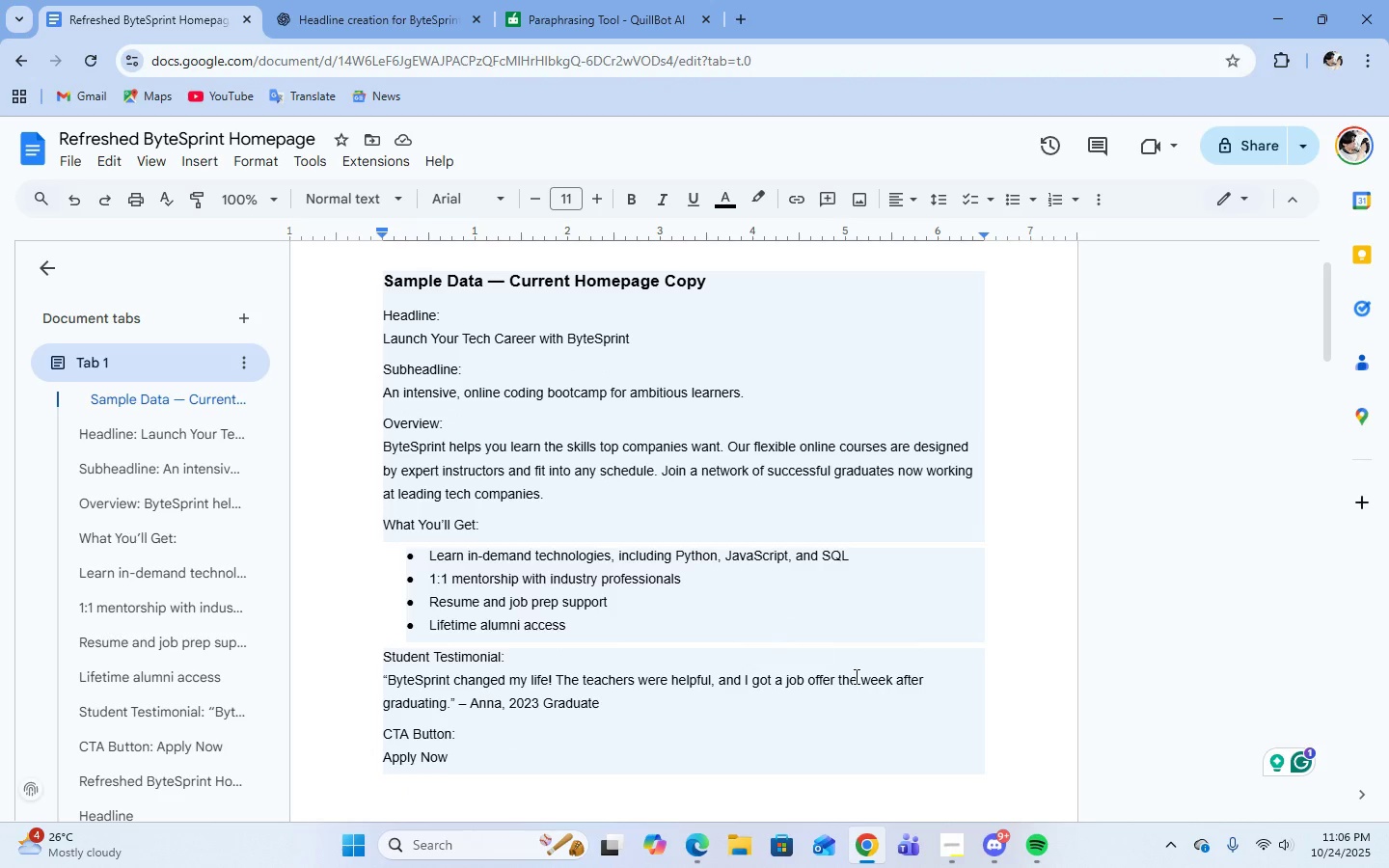 
wait(5.21)
 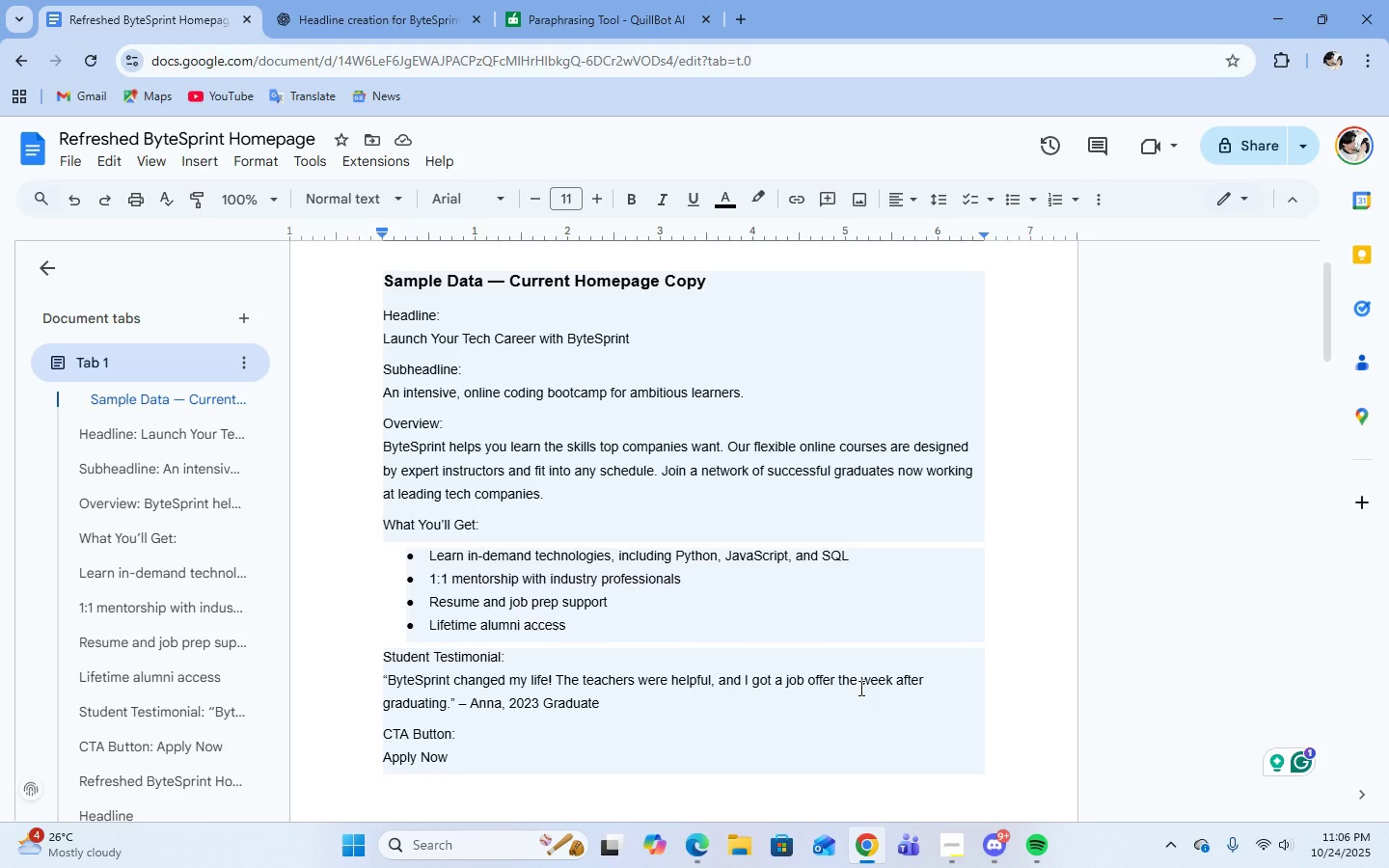 
scroll: coordinate [876, 688], scroll_direction: down, amount: 1.0
 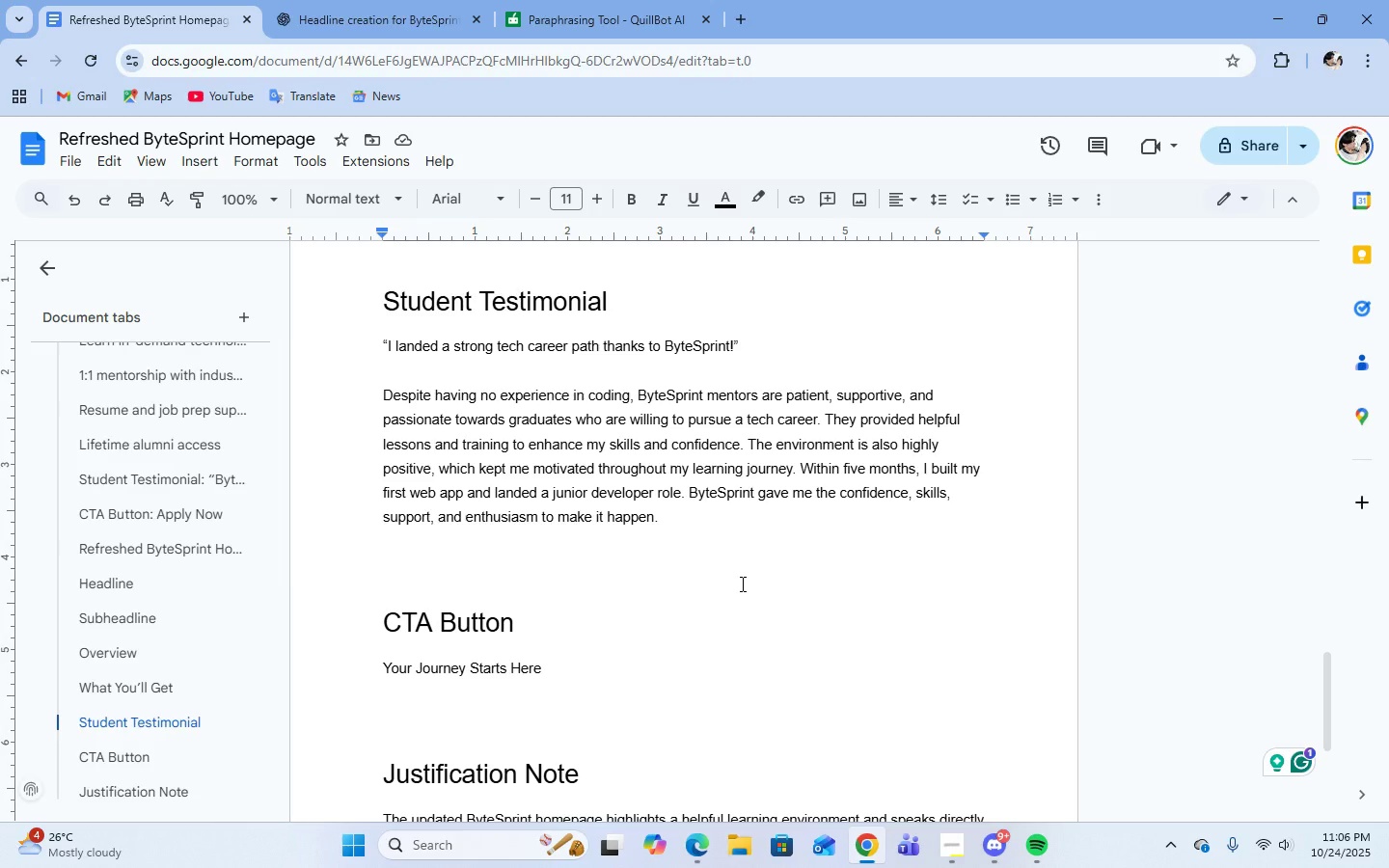 
wait(20.83)
 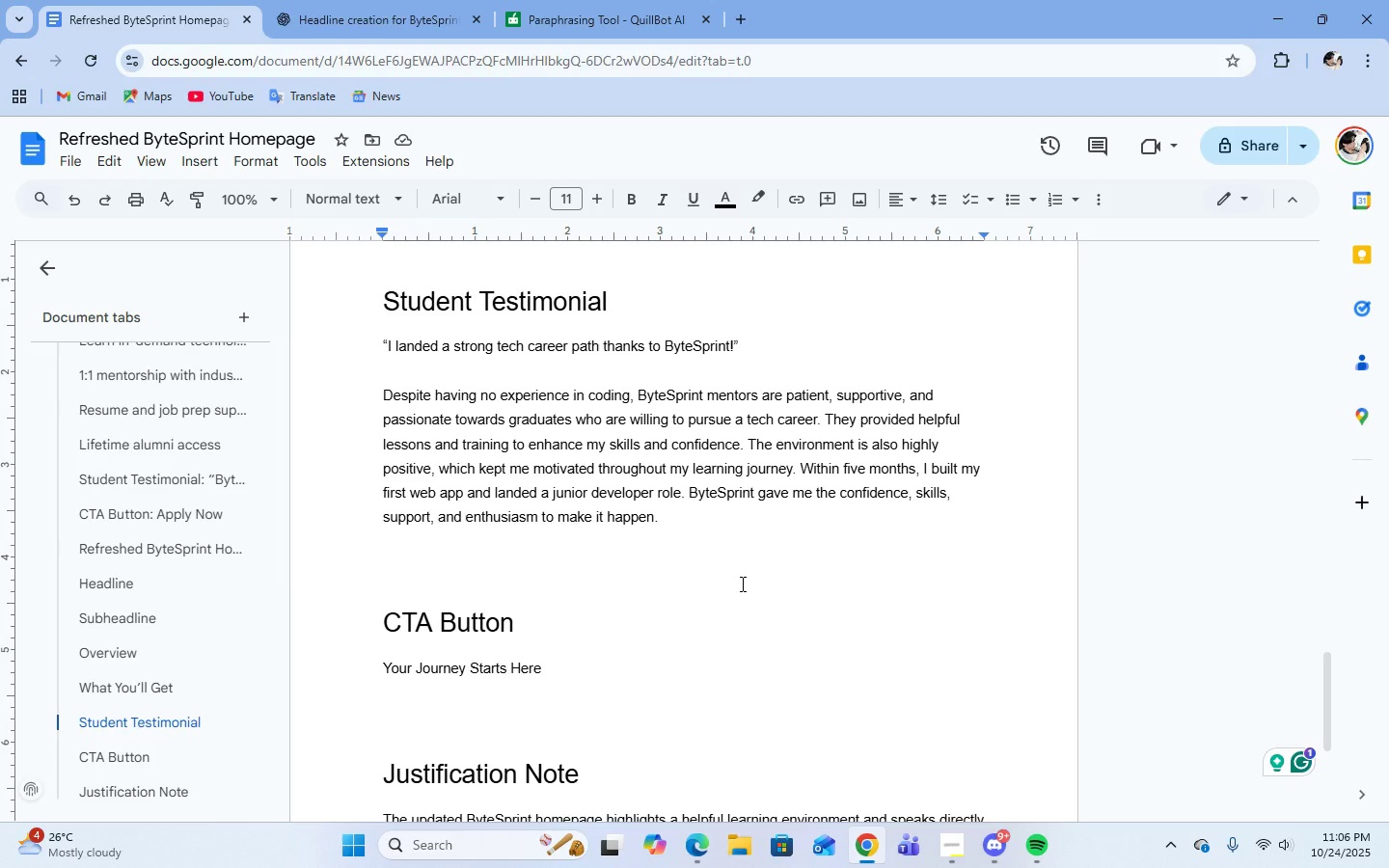 
left_click([441, 350])
 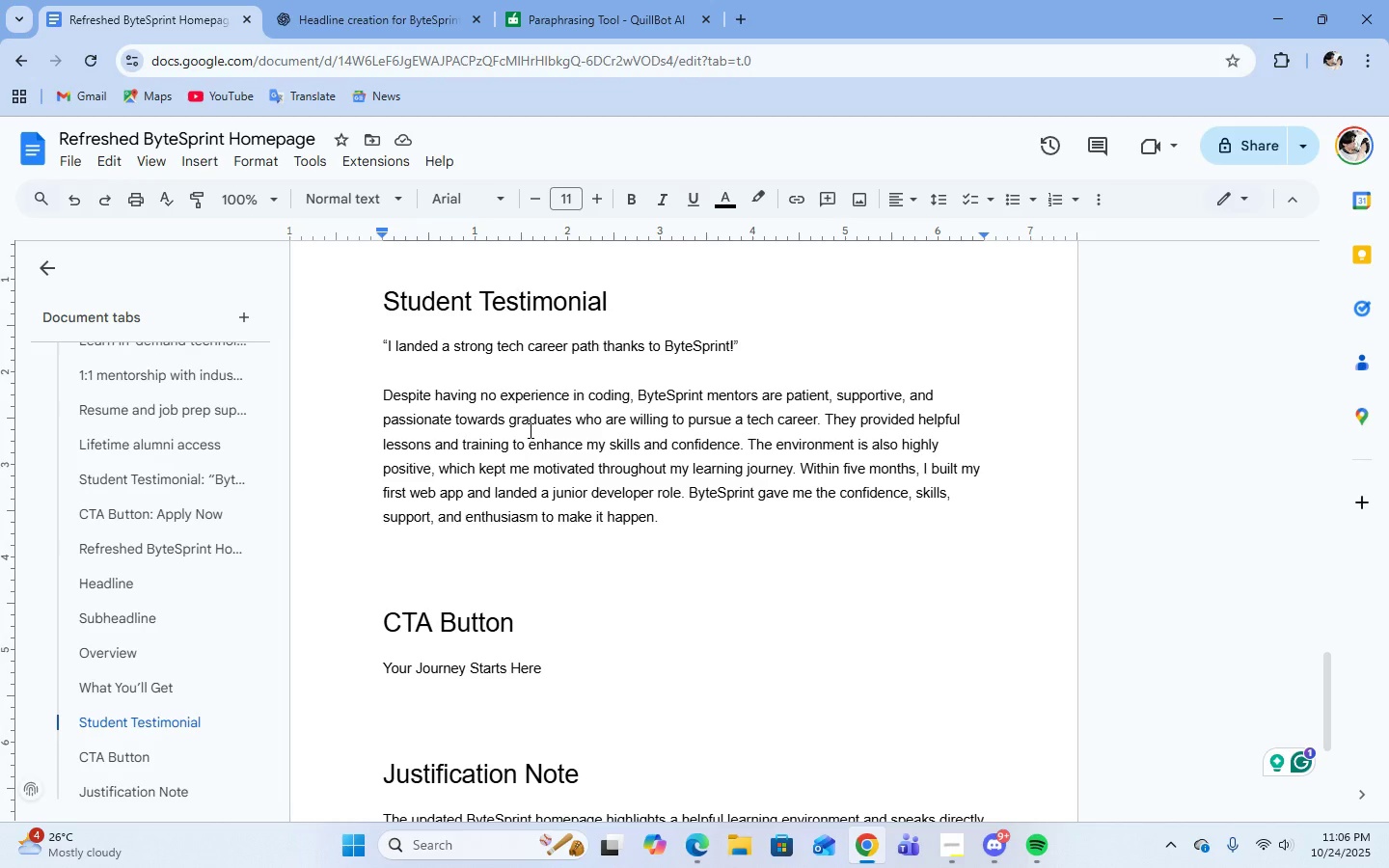 
key(Backspace)
 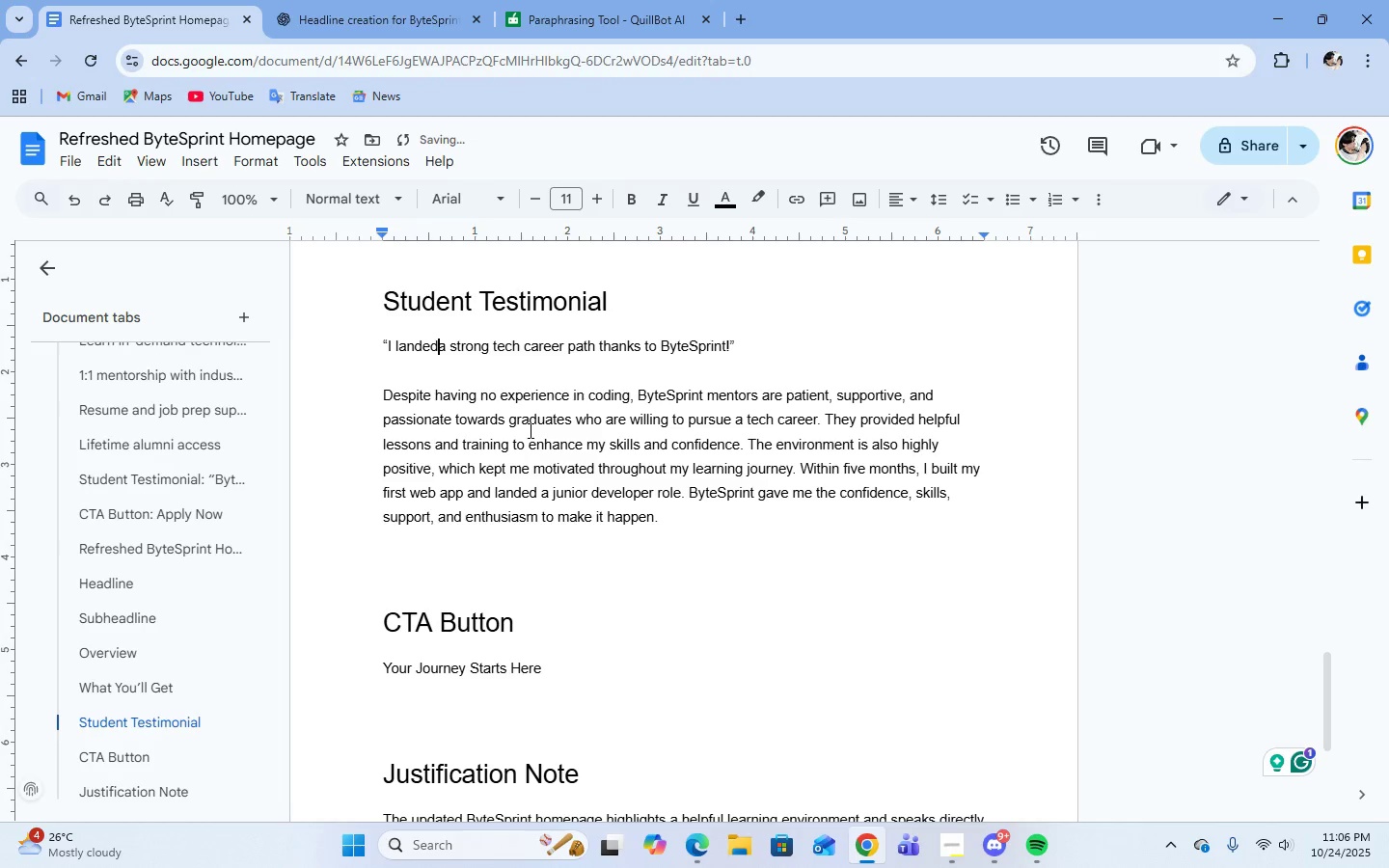 
key(Backspace)
 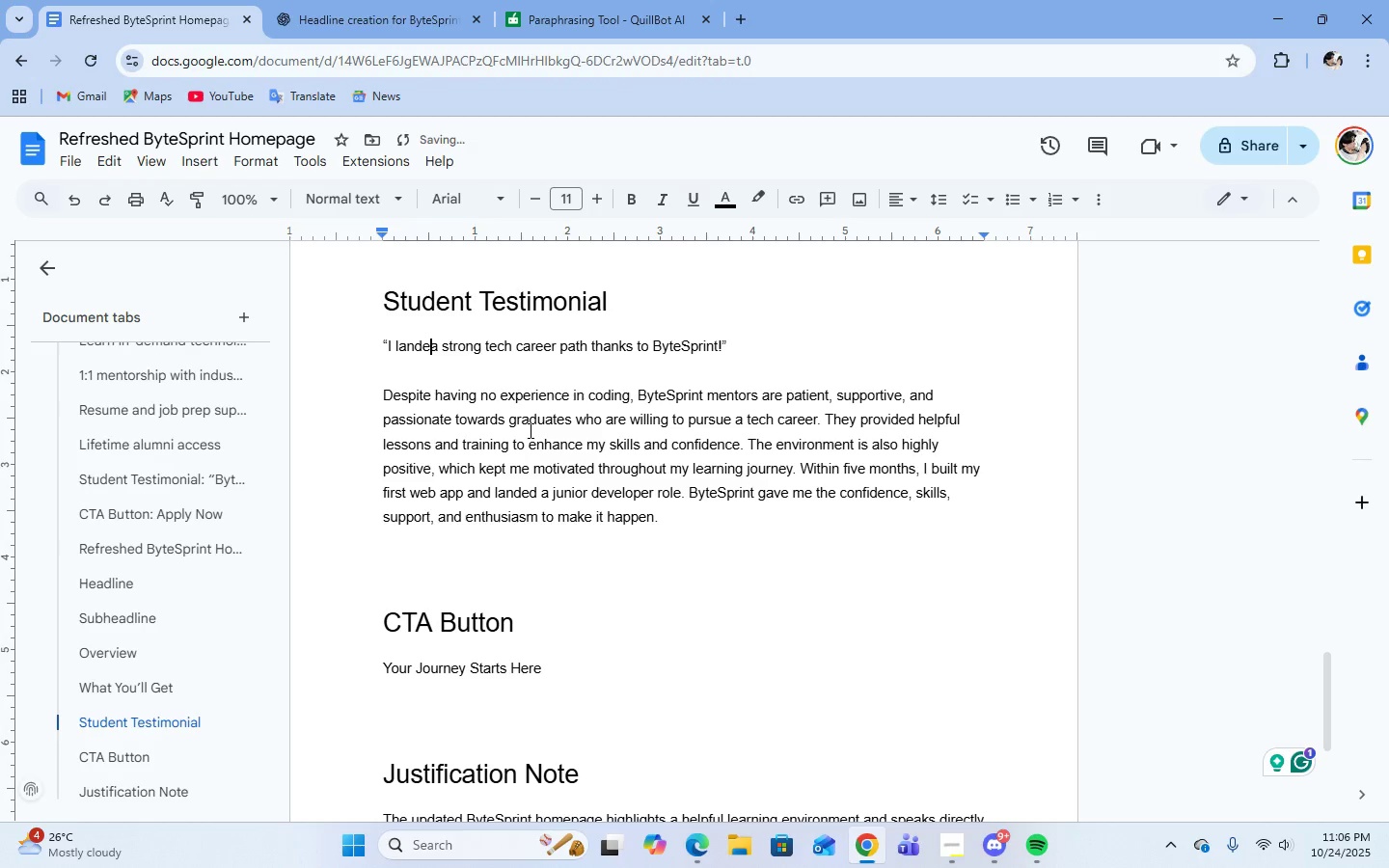 
key(Backspace)
 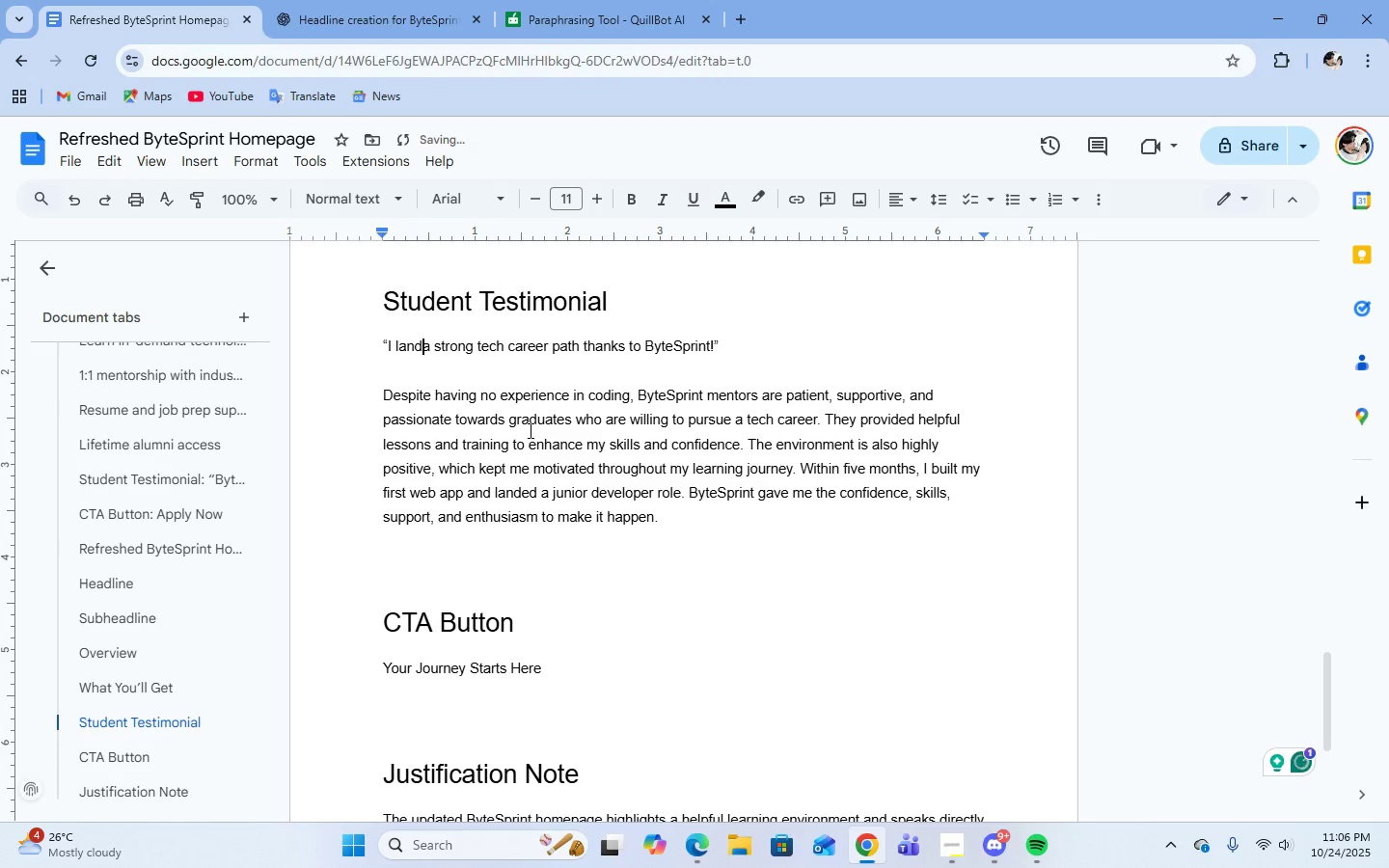 
key(Backspace)
 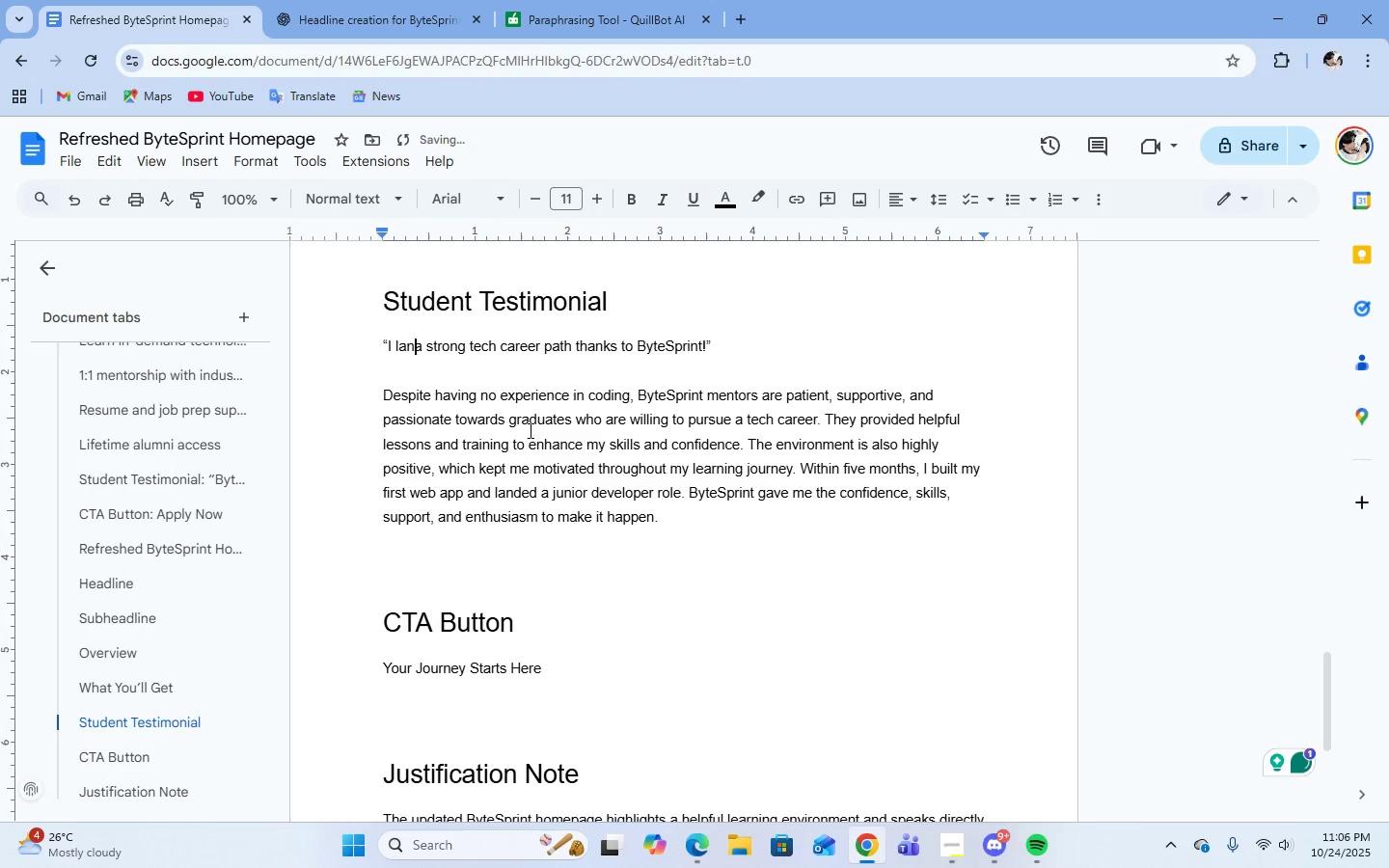 
key(Backspace)
 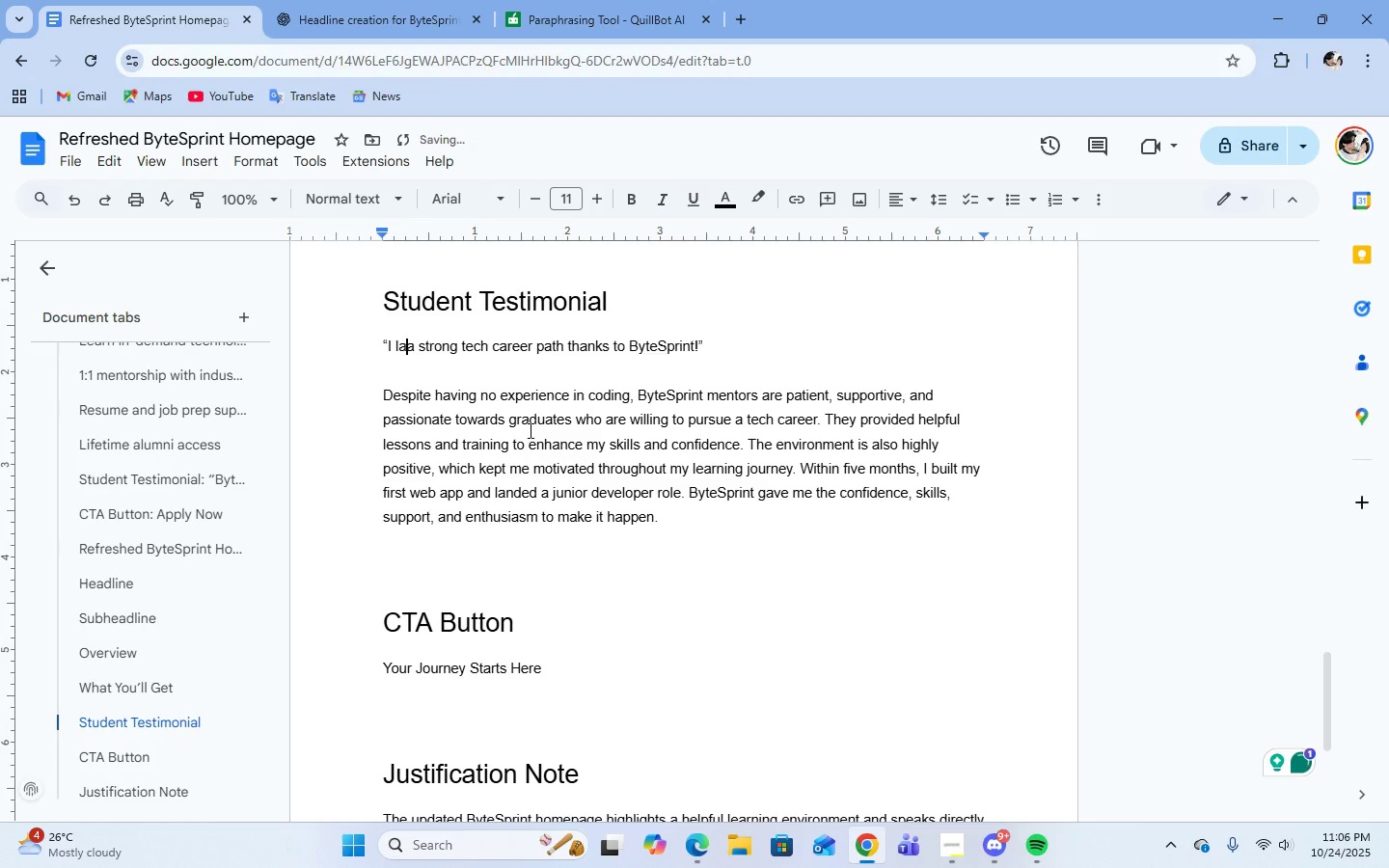 
key(Backspace)
 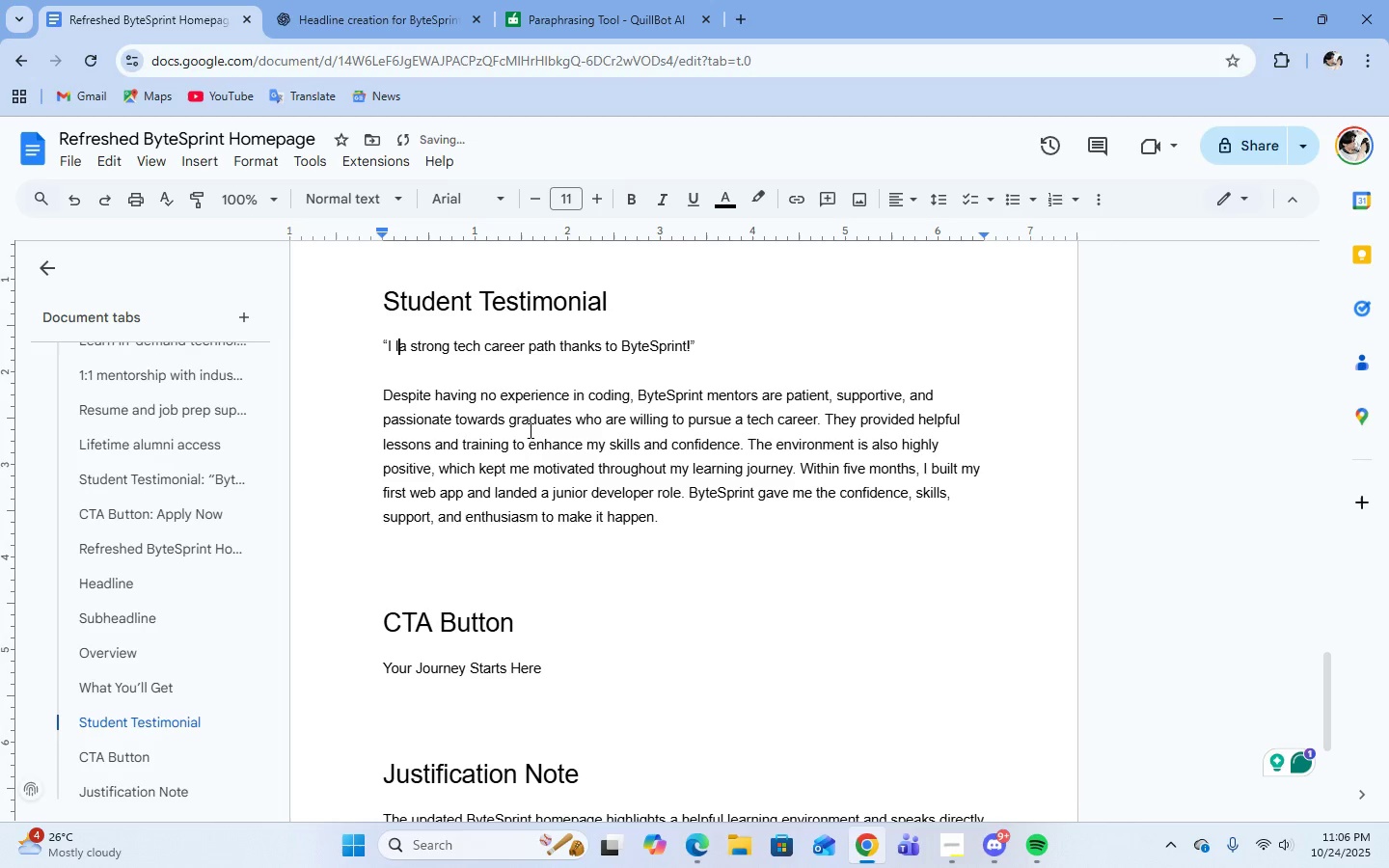 
key(Backspace)
 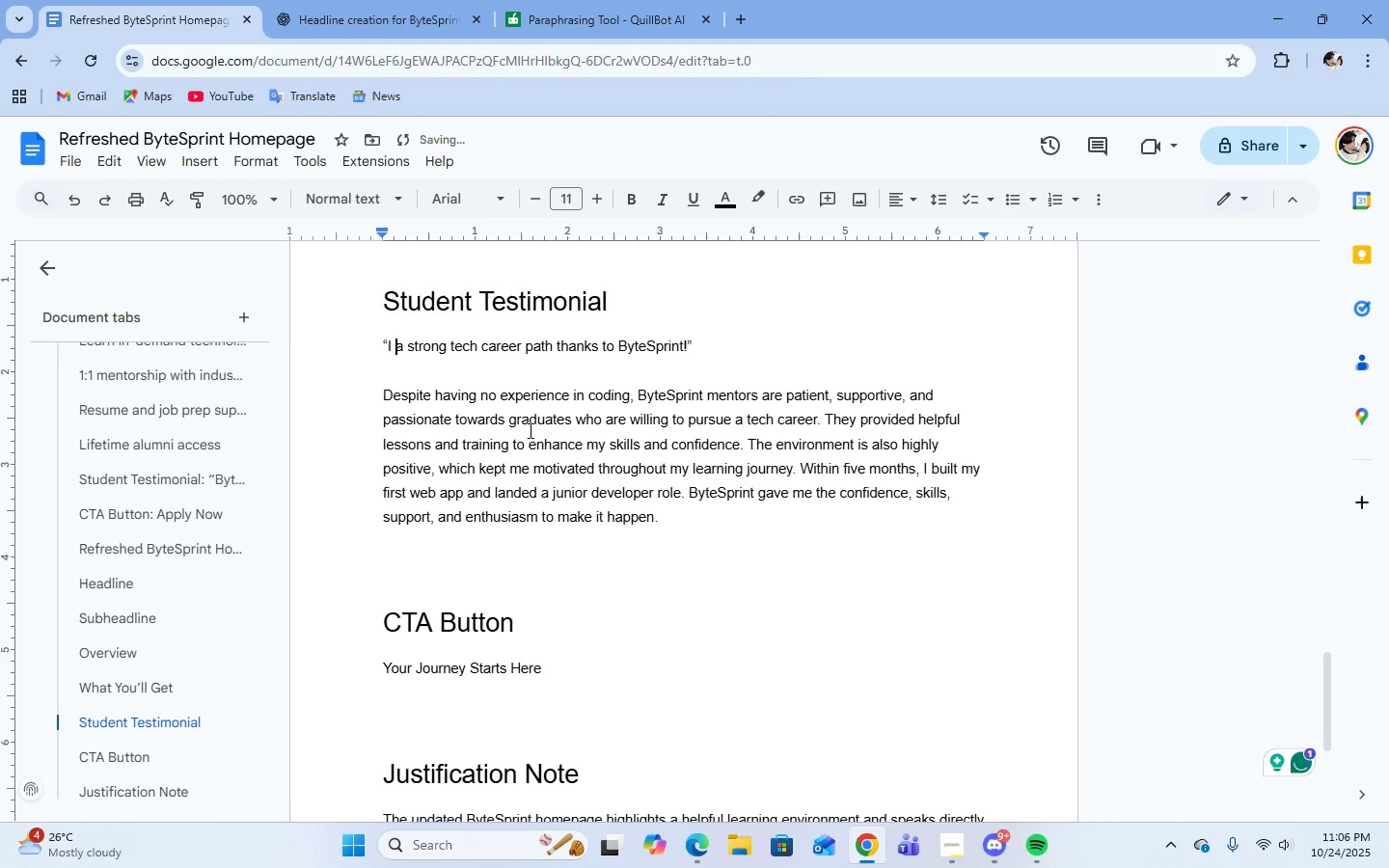 
key(Backspace)